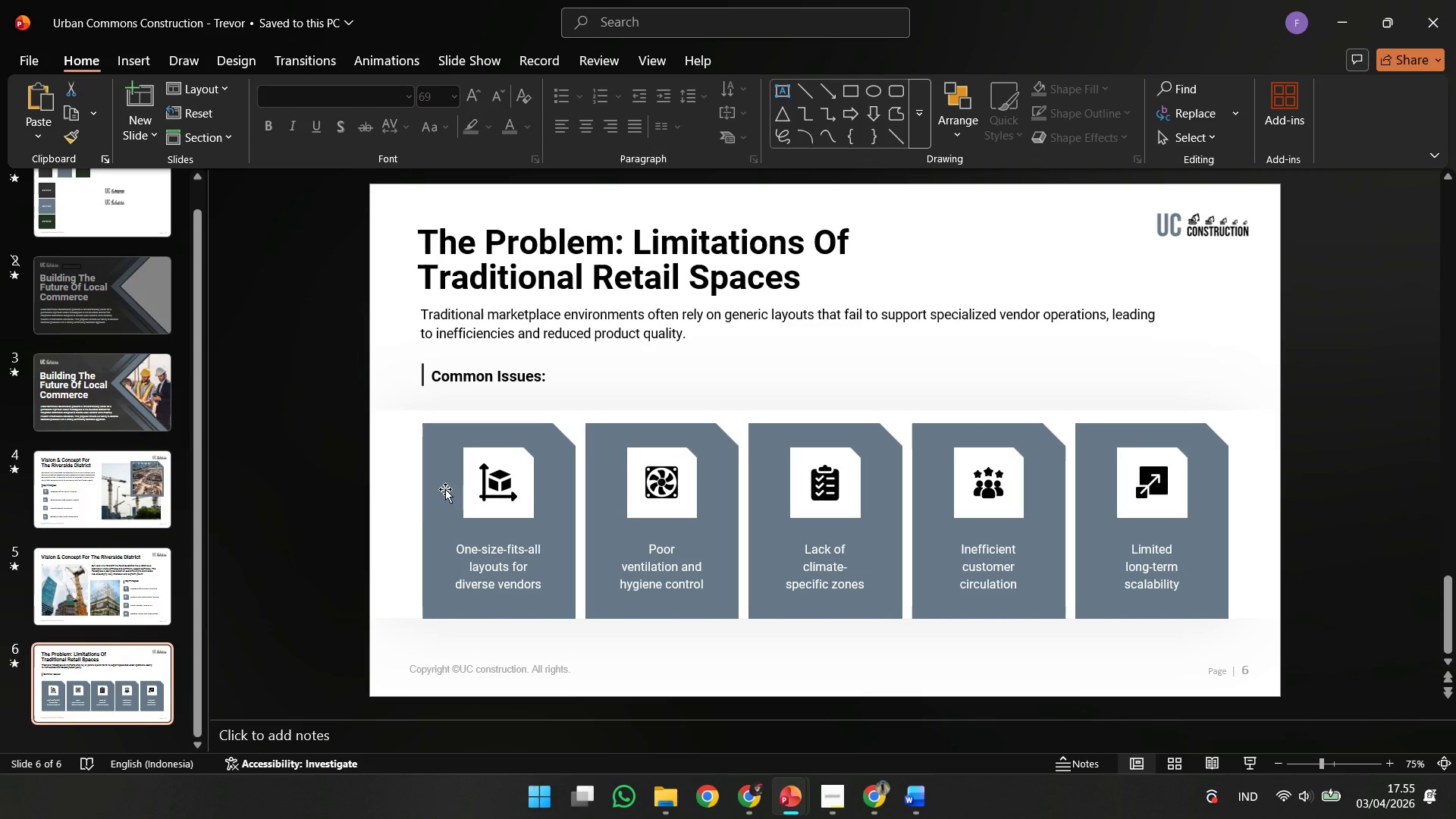 
left_click([401, 519])
 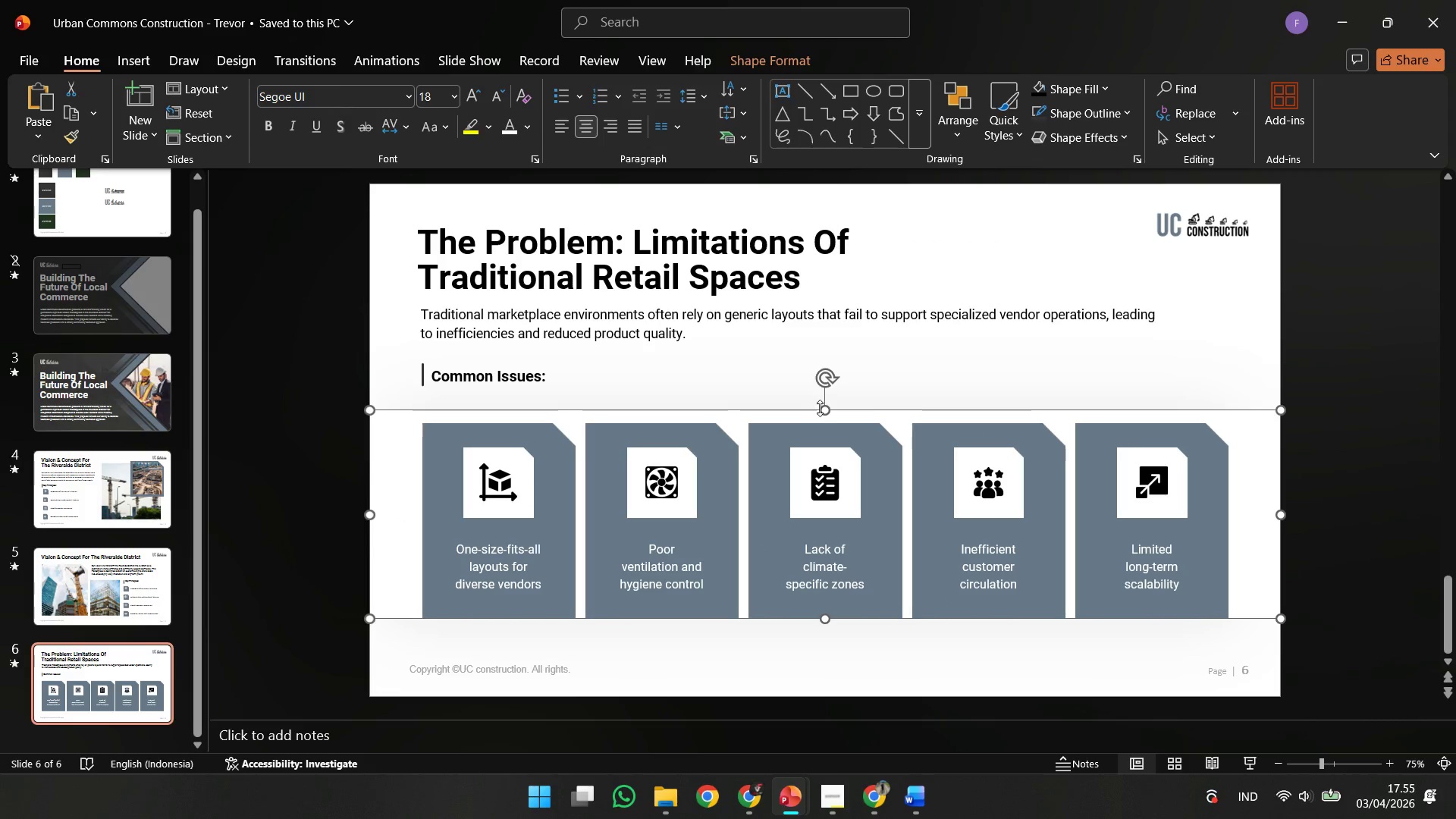 
left_click_drag(start_coordinate=[824, 408], to_coordinate=[820, 406])
 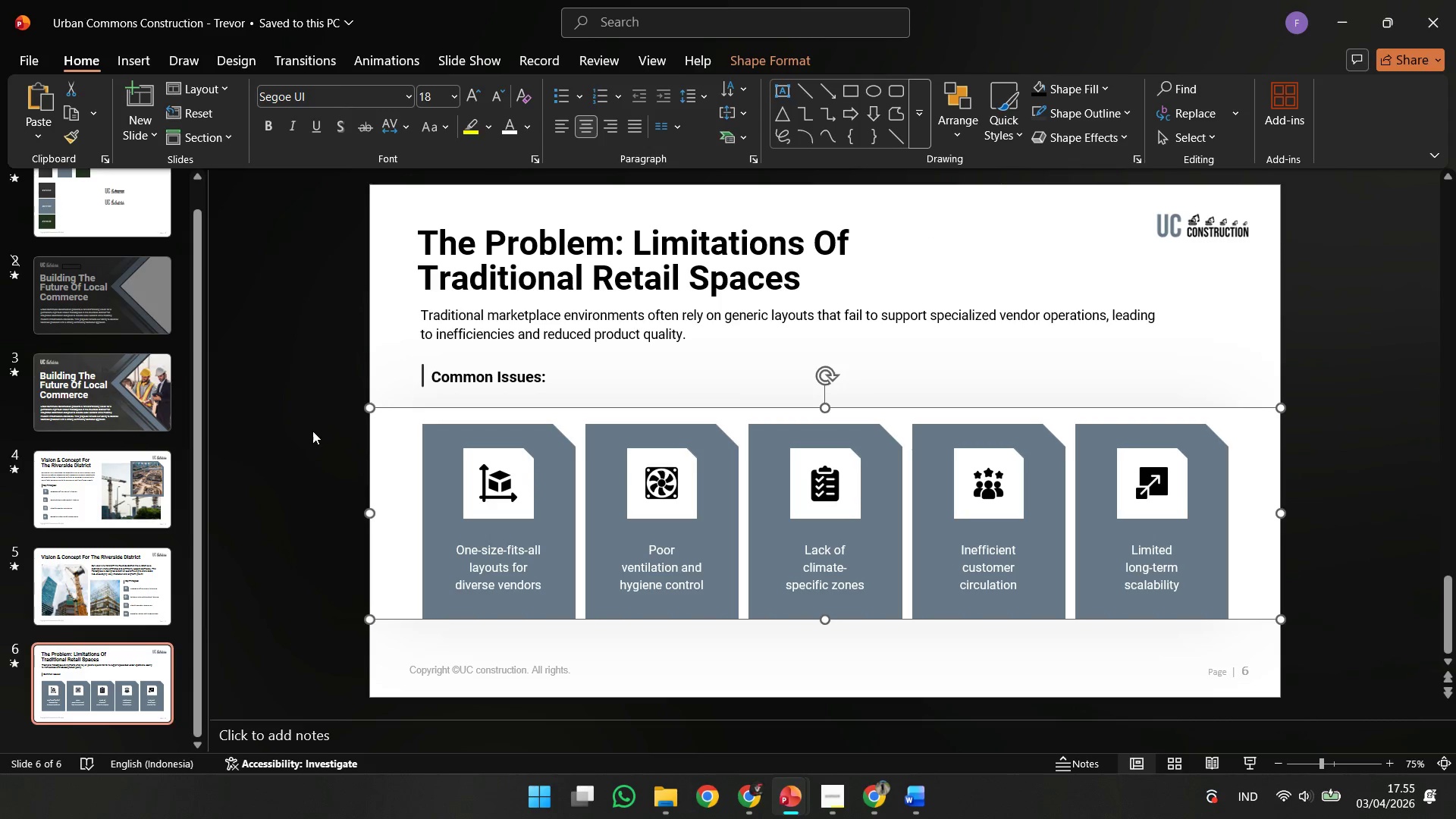 
left_click([312, 431])
 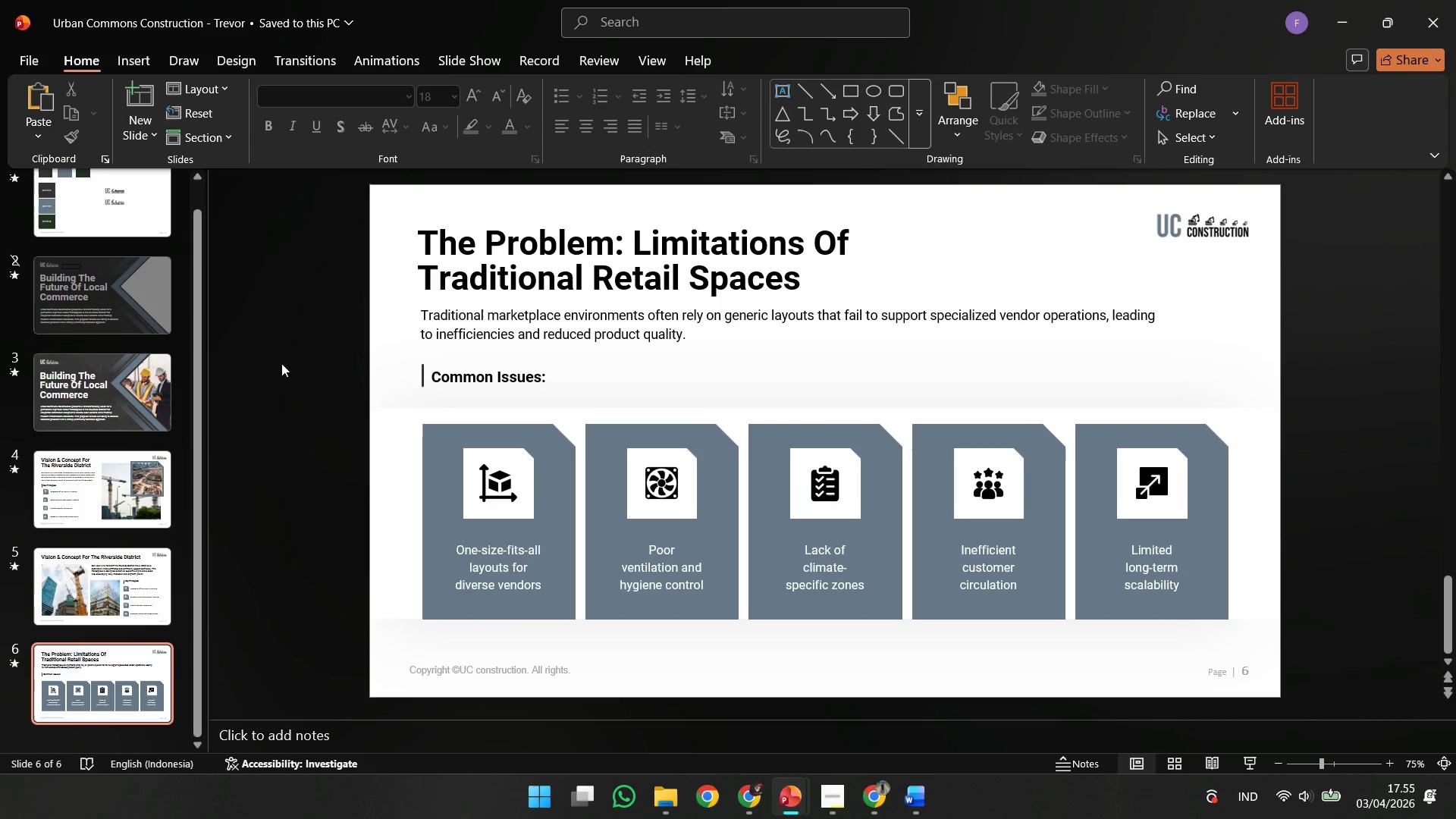 
left_click_drag(start_coordinate=[271, 388], to_coordinate=[417, 502])
 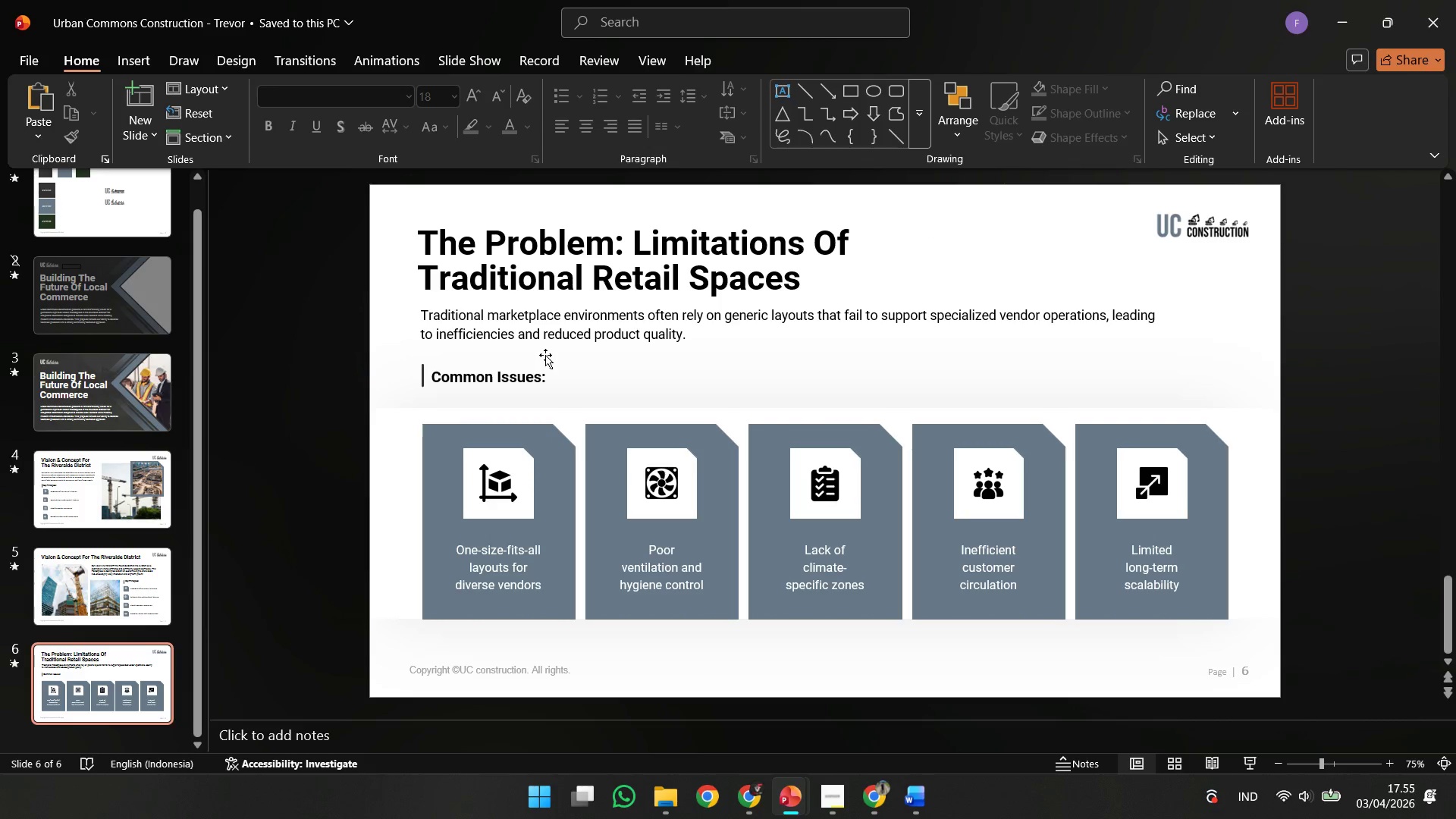 
left_click([545, 354])
 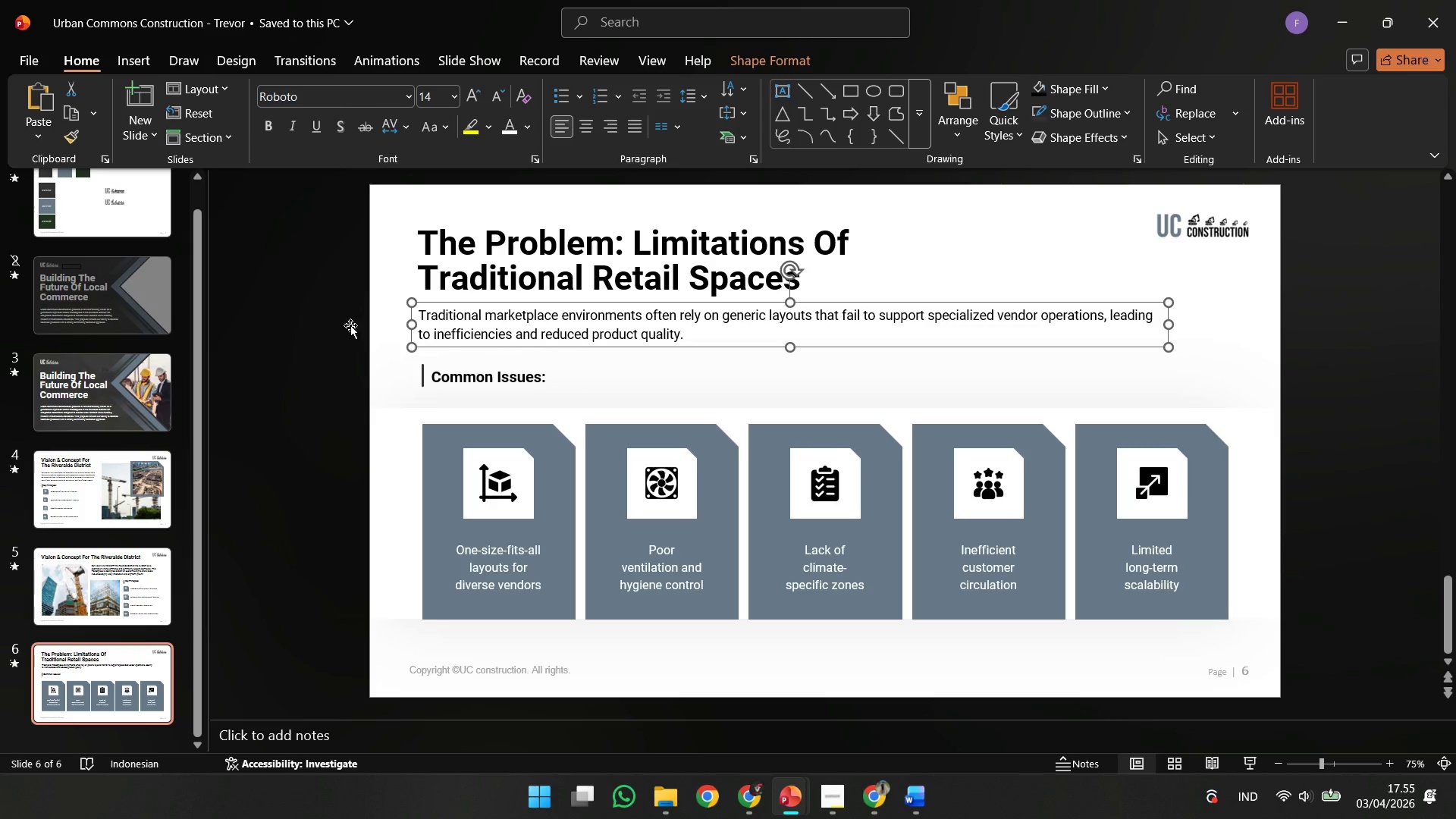 
left_click([302, 315])
 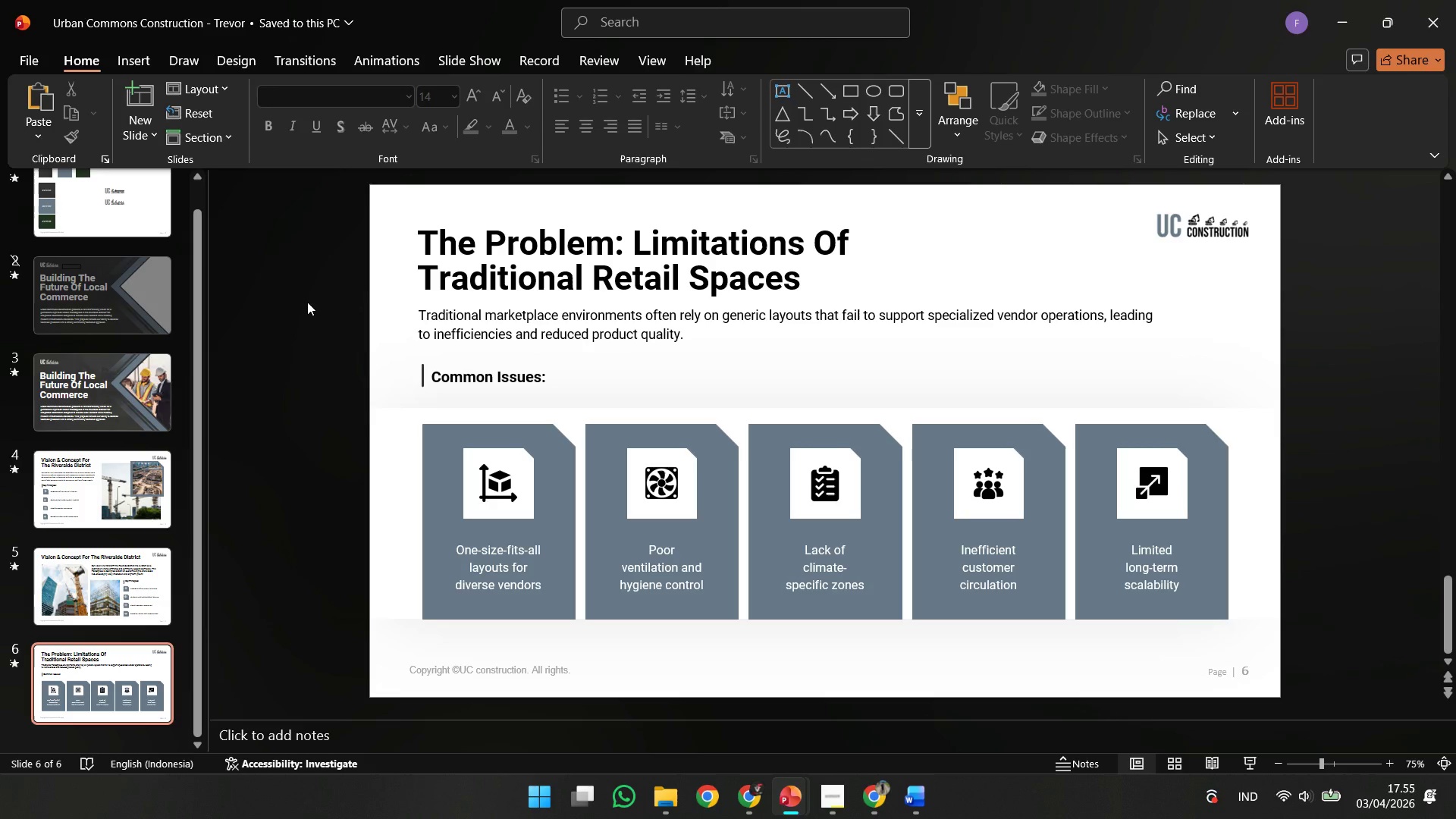 
key(Control+ControlLeft)
 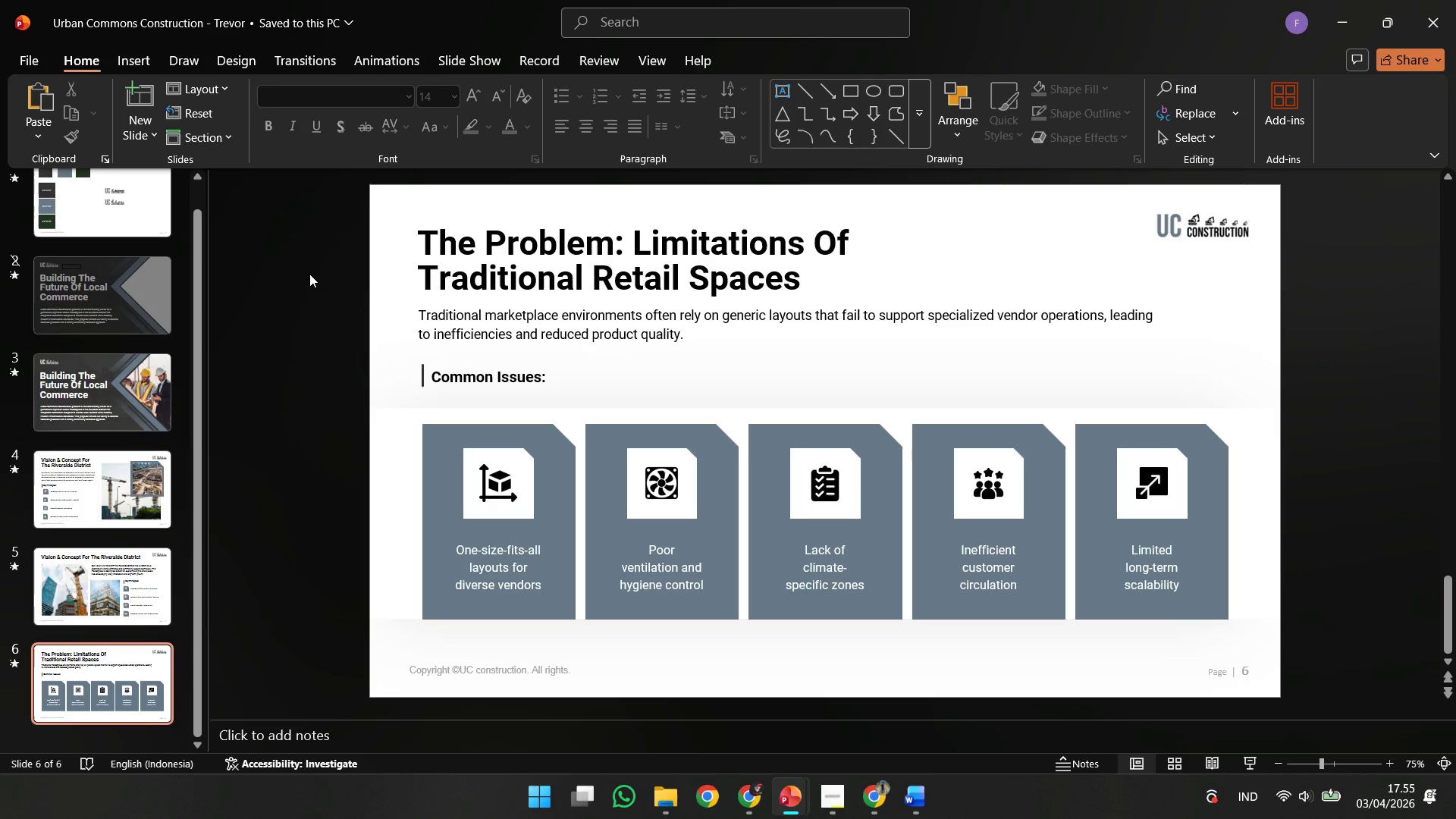 
key(Control+Z)
 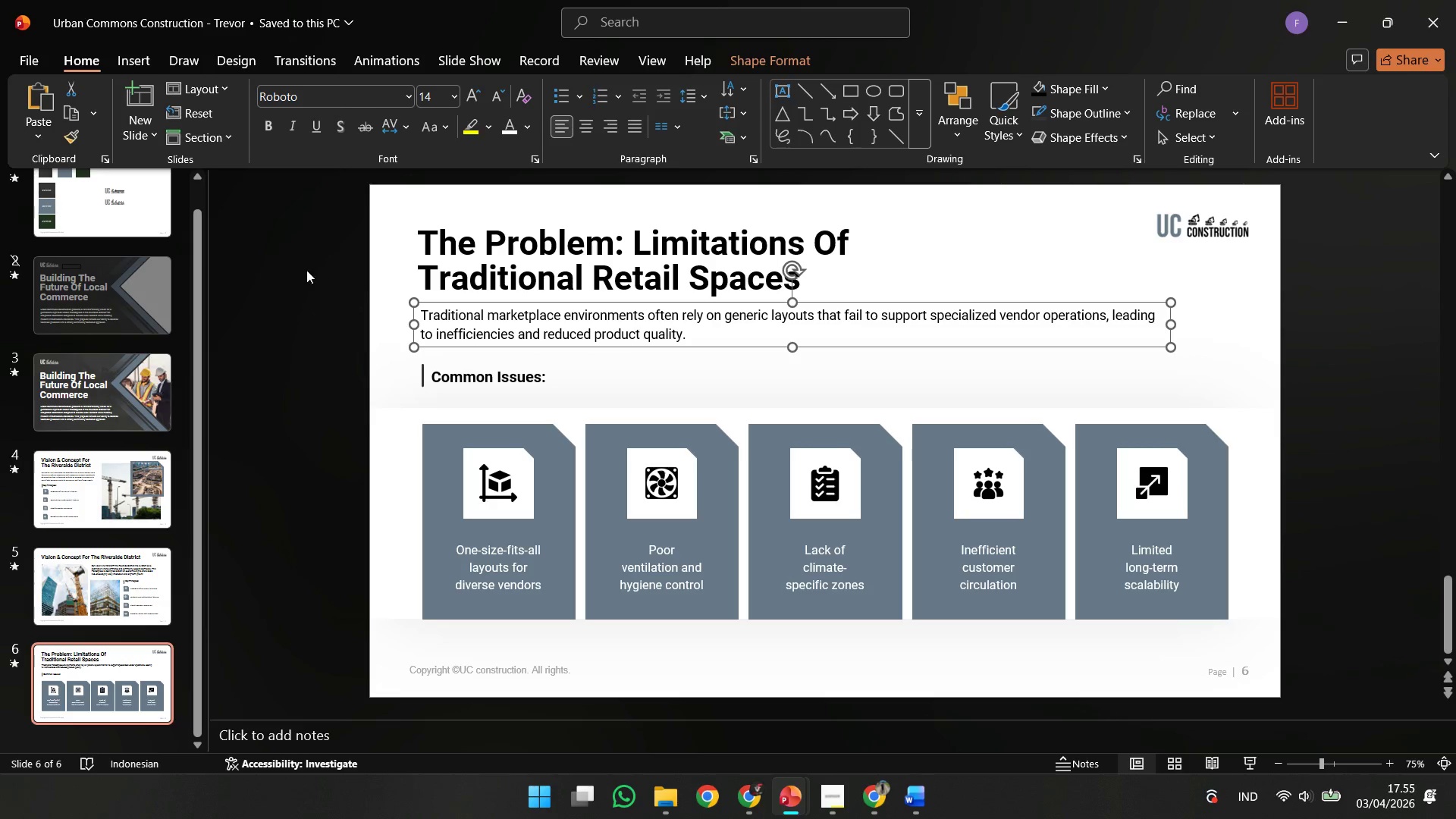 
left_click([297, 274])
 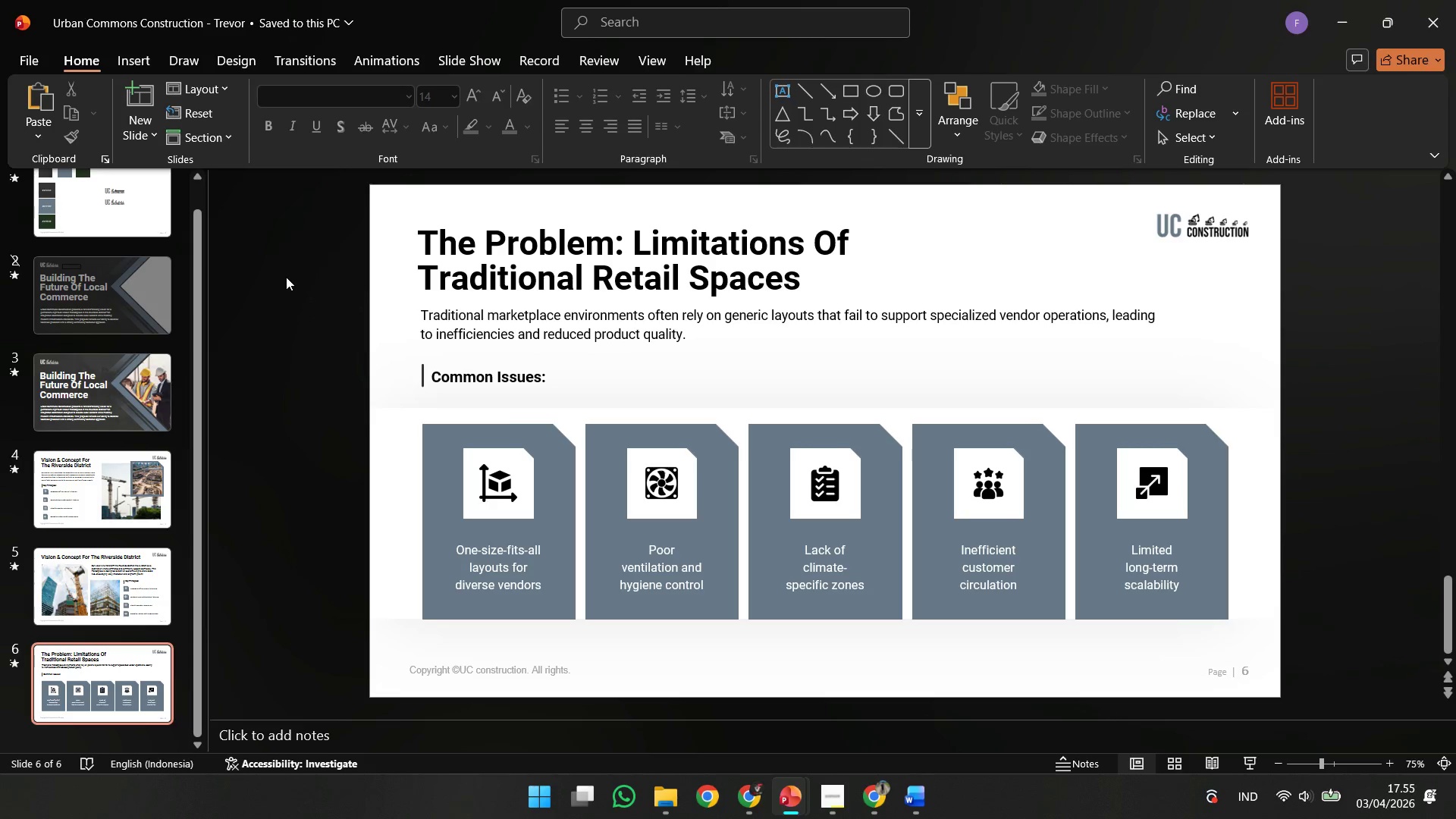 
left_click_drag(start_coordinate=[285, 278], to_coordinate=[1352, 711])
 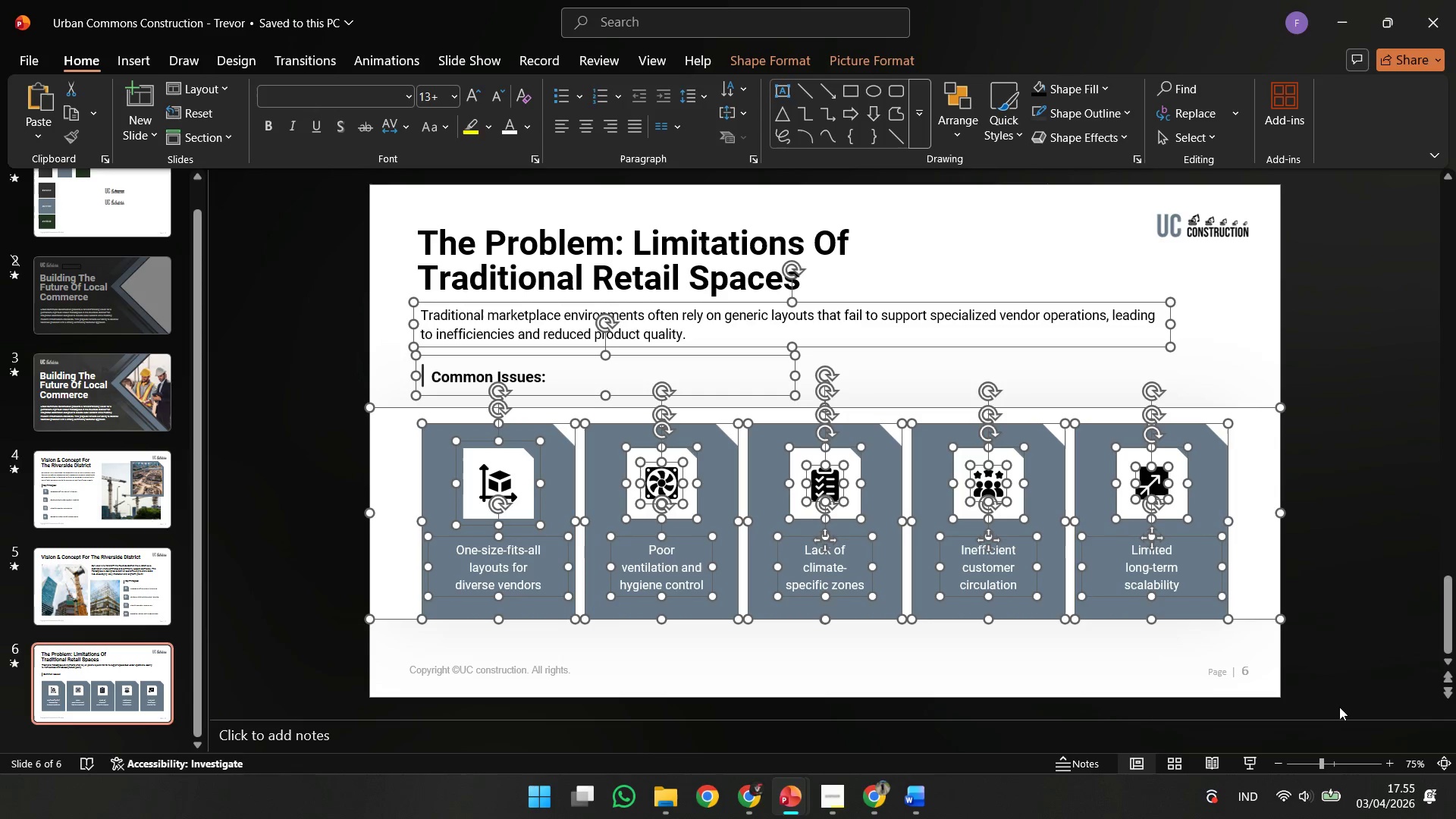 
key(ArrowDown)
 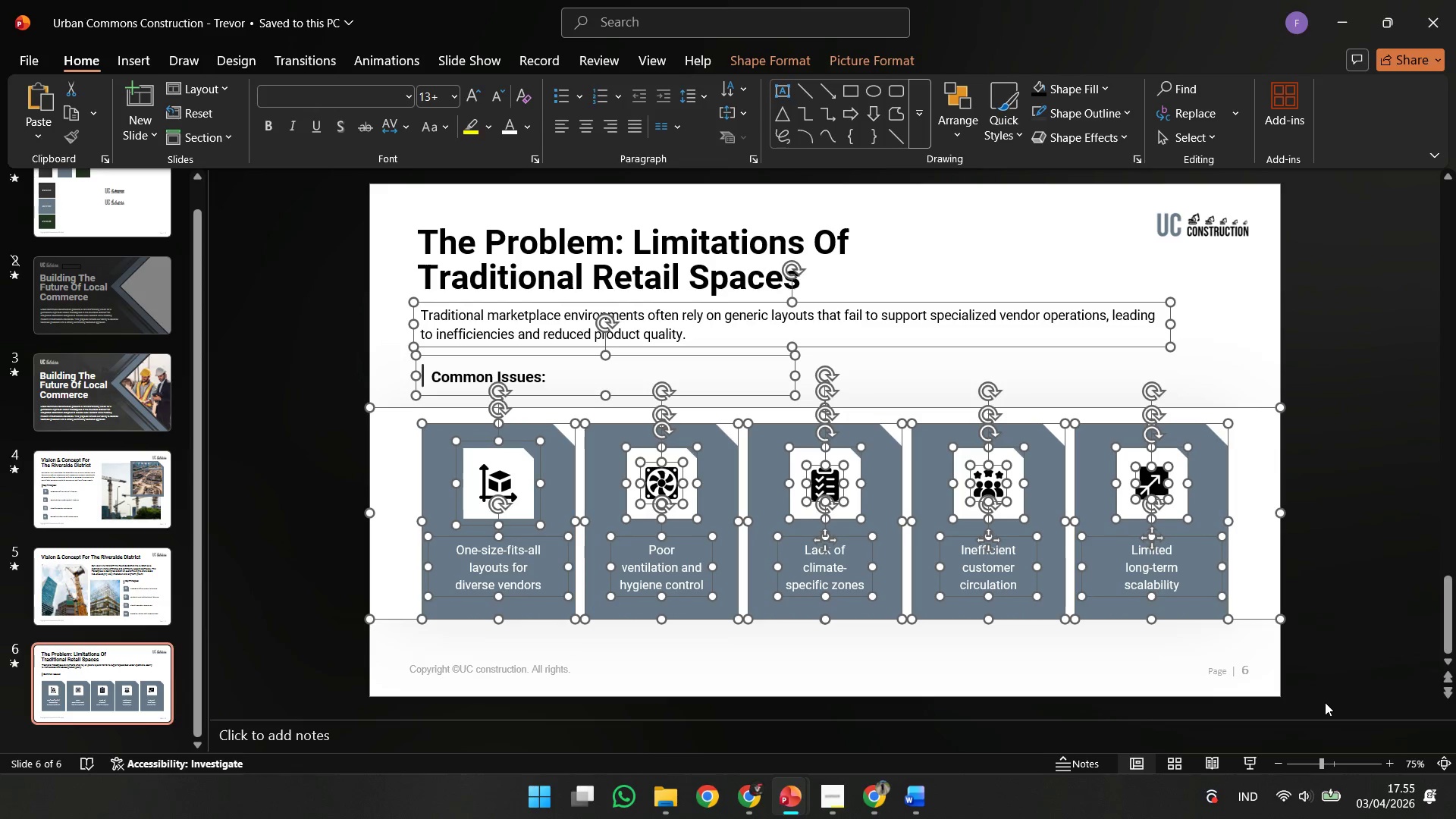 
key(ArrowDown)
 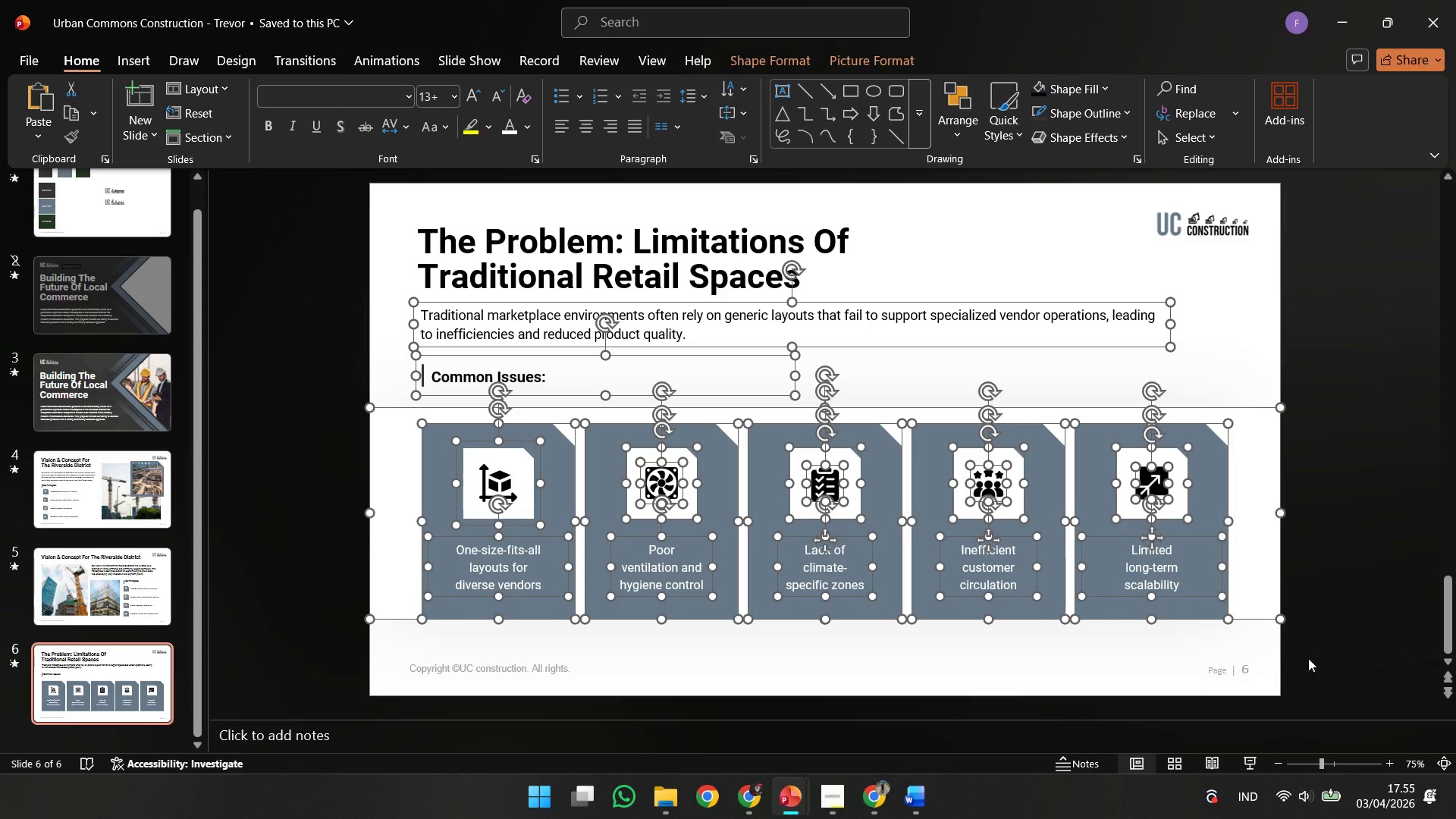 
key(ArrowDown)
 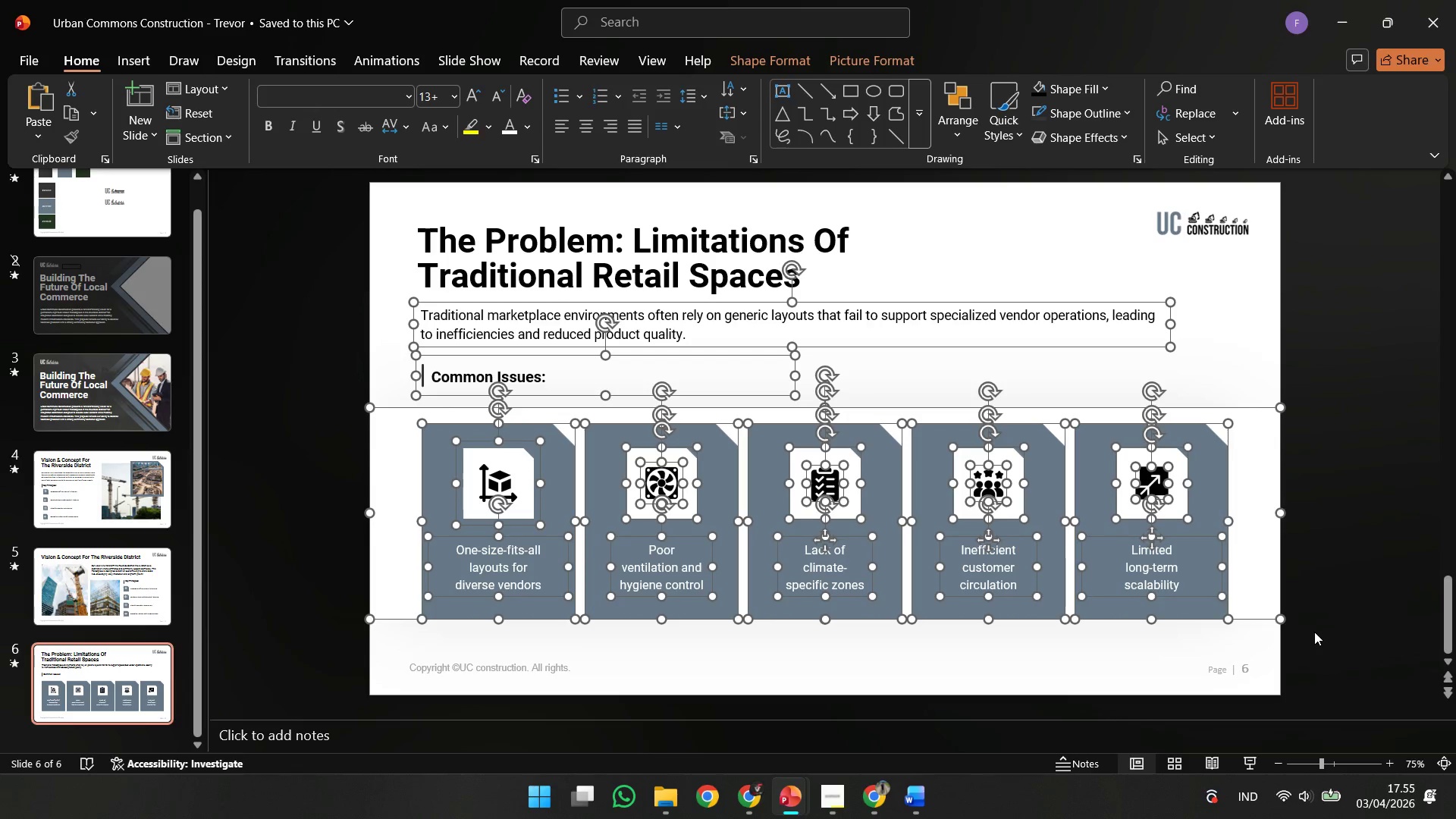 
key(ArrowDown)
 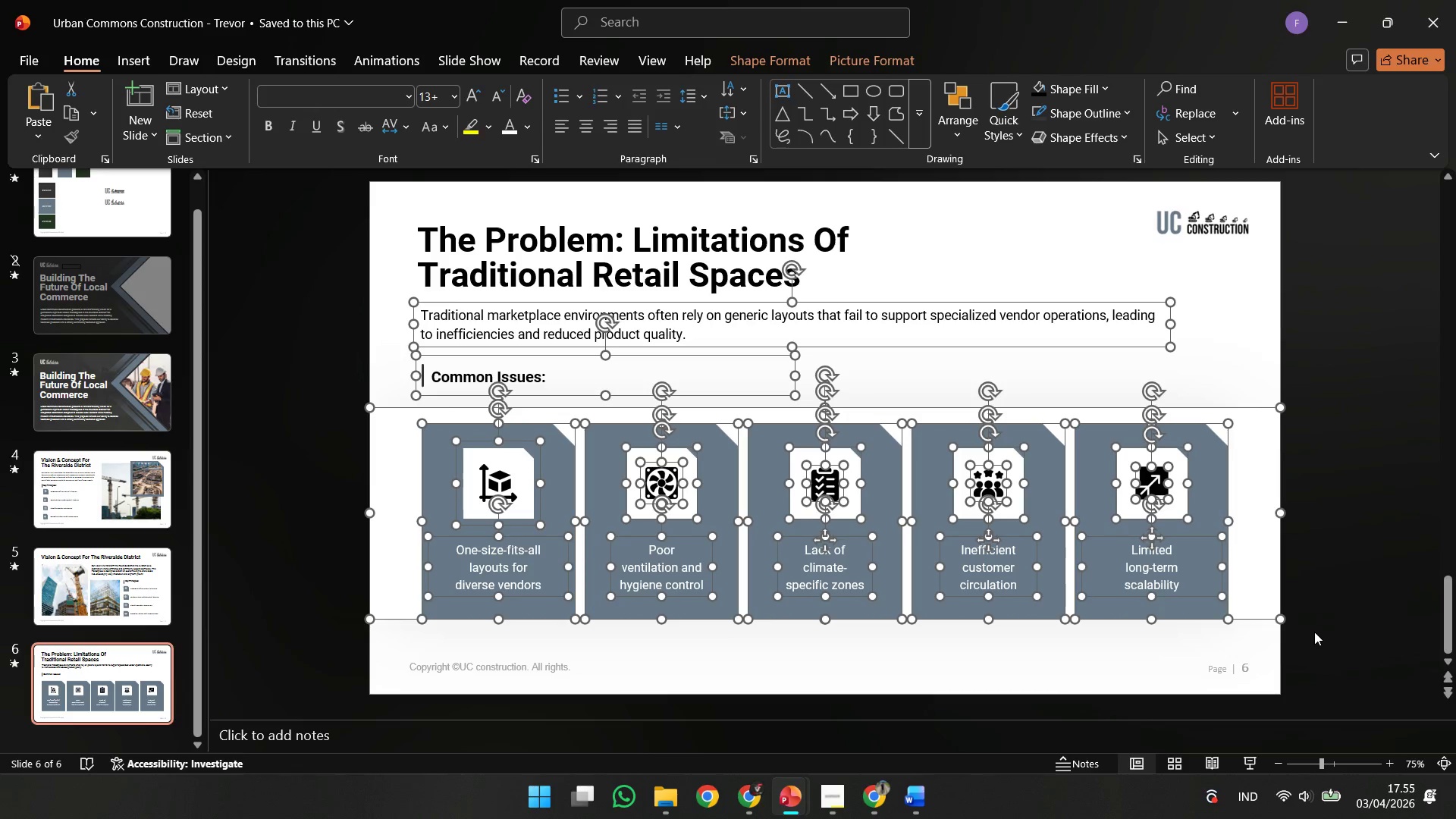 
key(ArrowDown)
 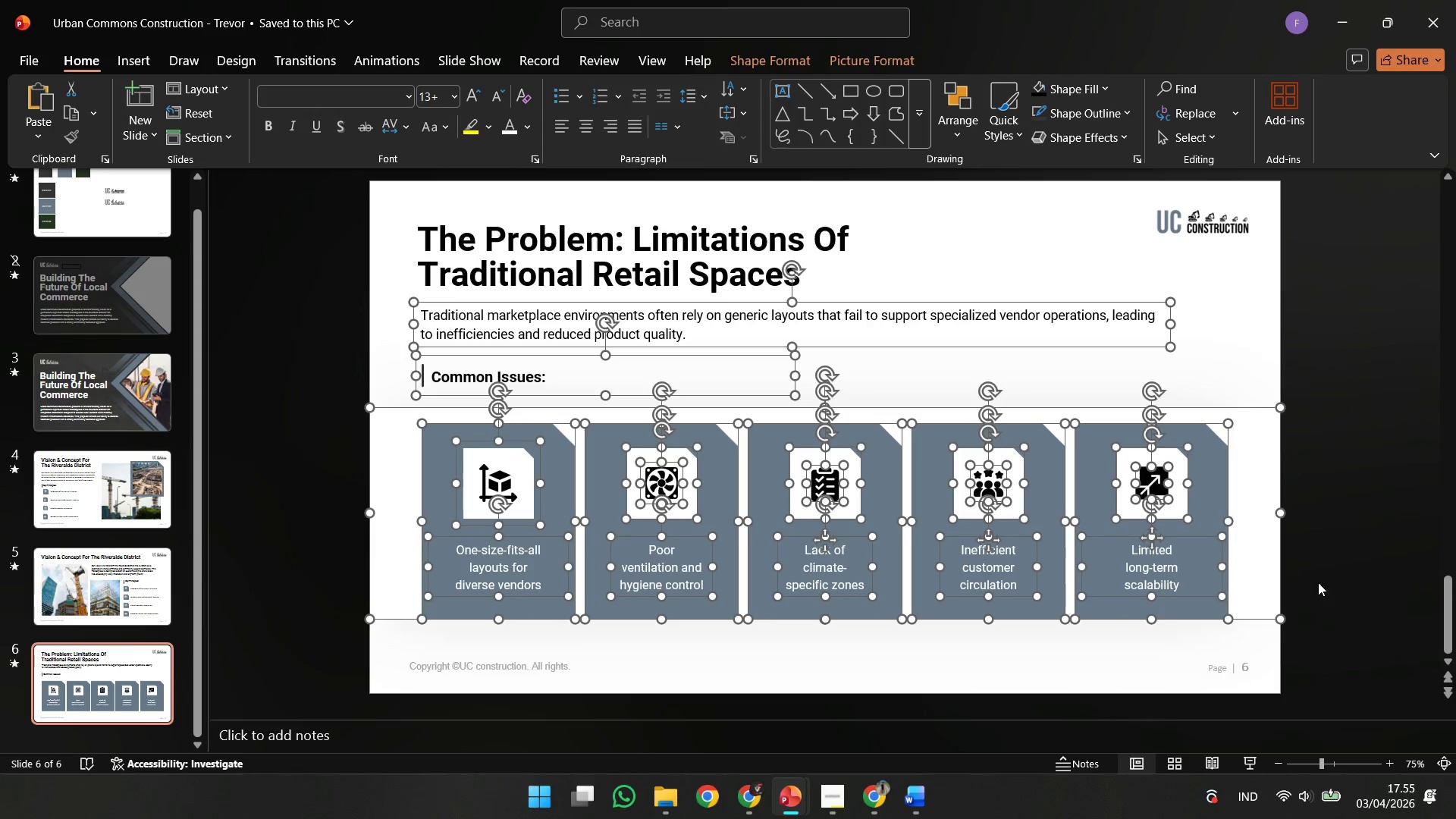 
key(ArrowDown)
 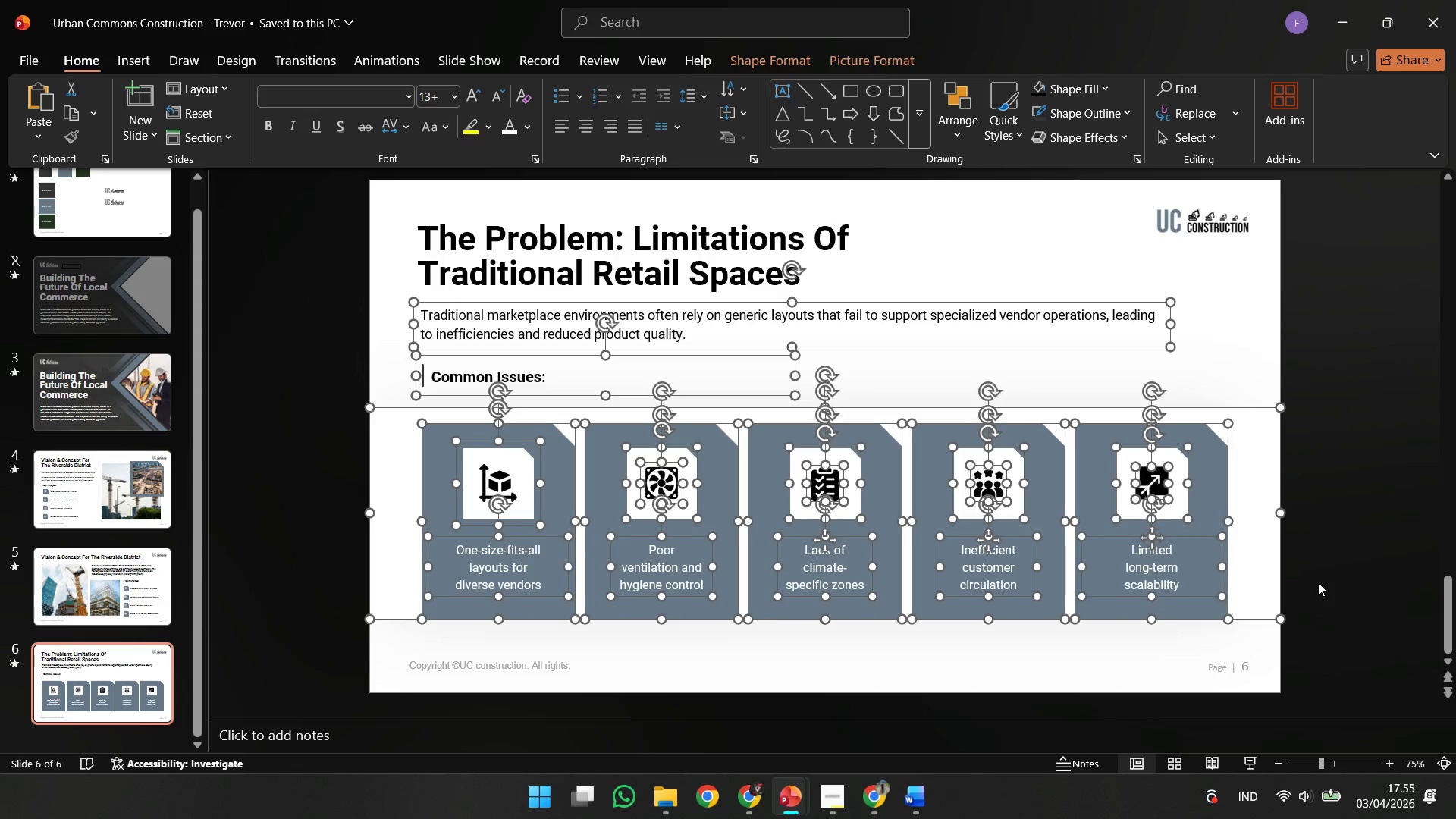 
key(ArrowDown)
 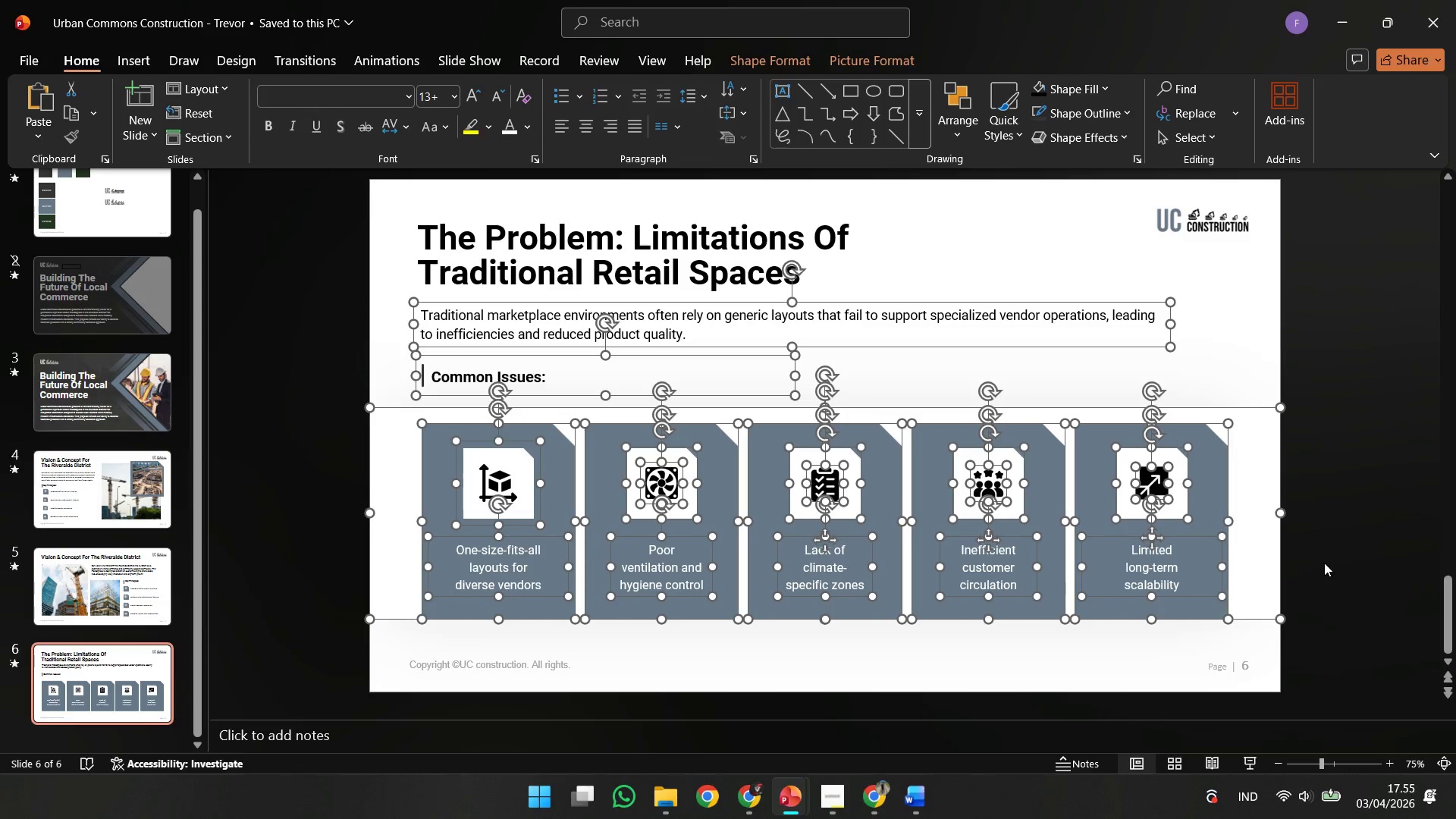 
left_click([1324, 563])
 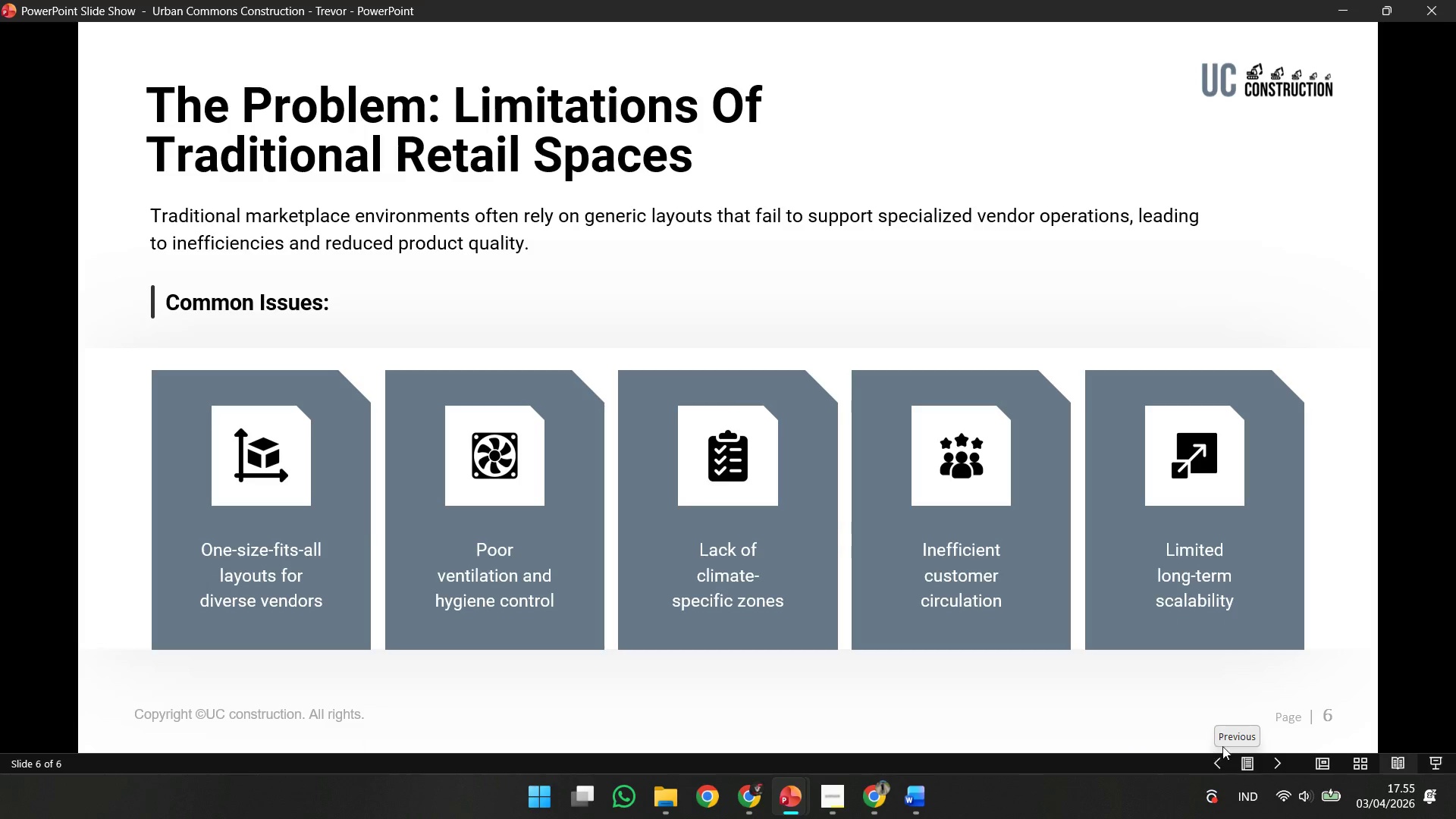 
key(Escape)
 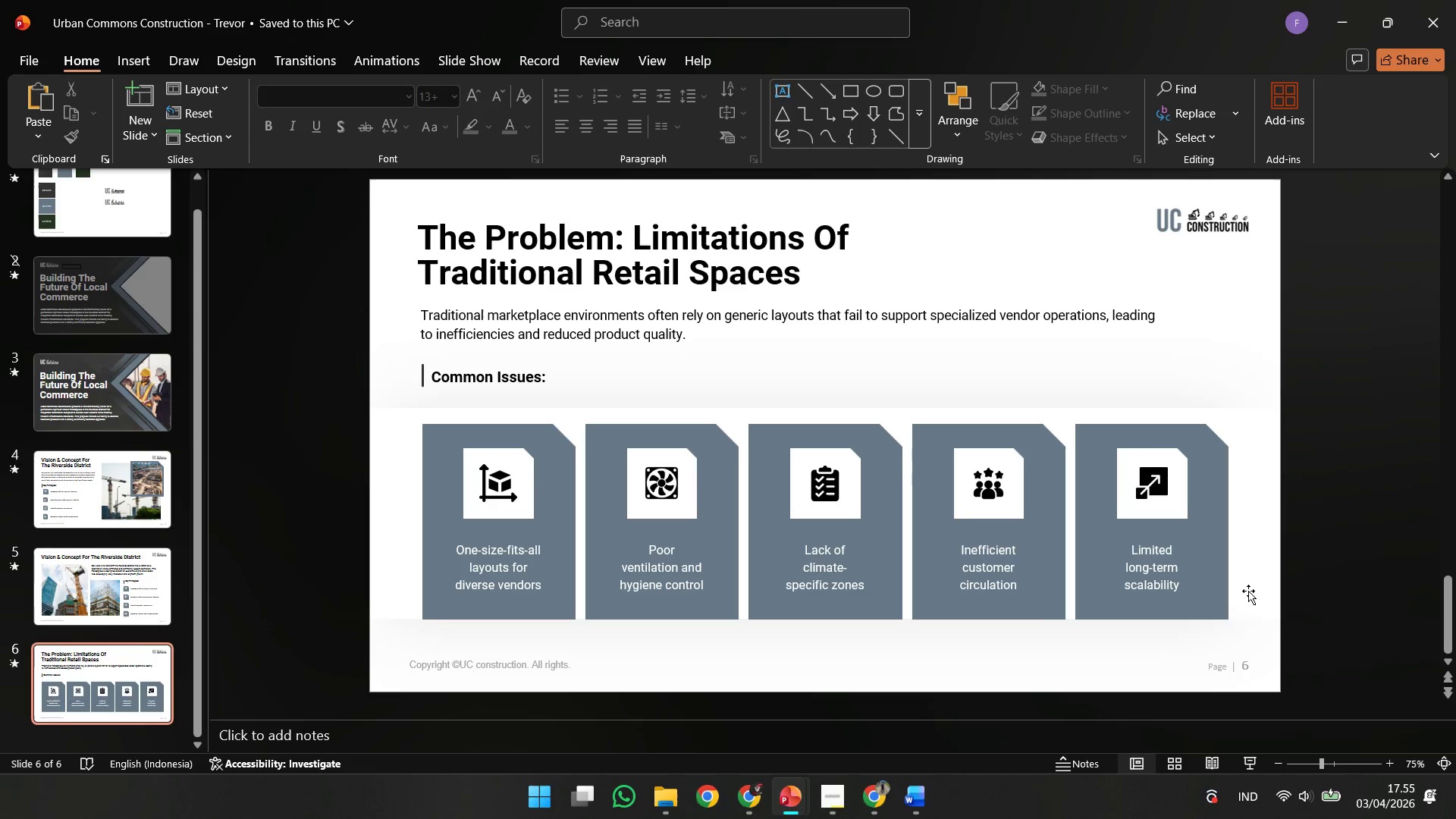 
left_click([1248, 591])
 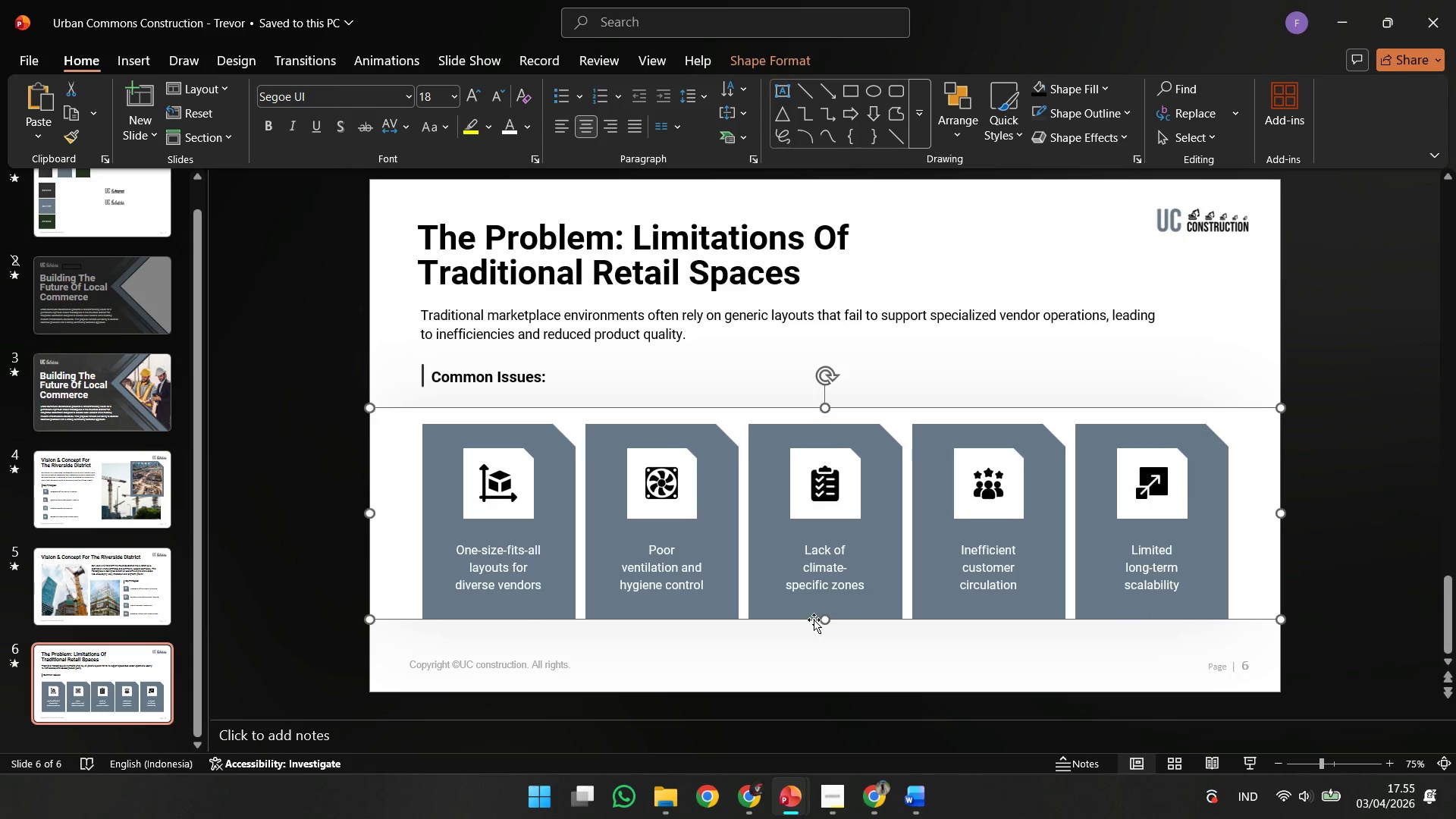 
left_click_drag(start_coordinate=[821, 621], to_coordinate=[816, 627])
 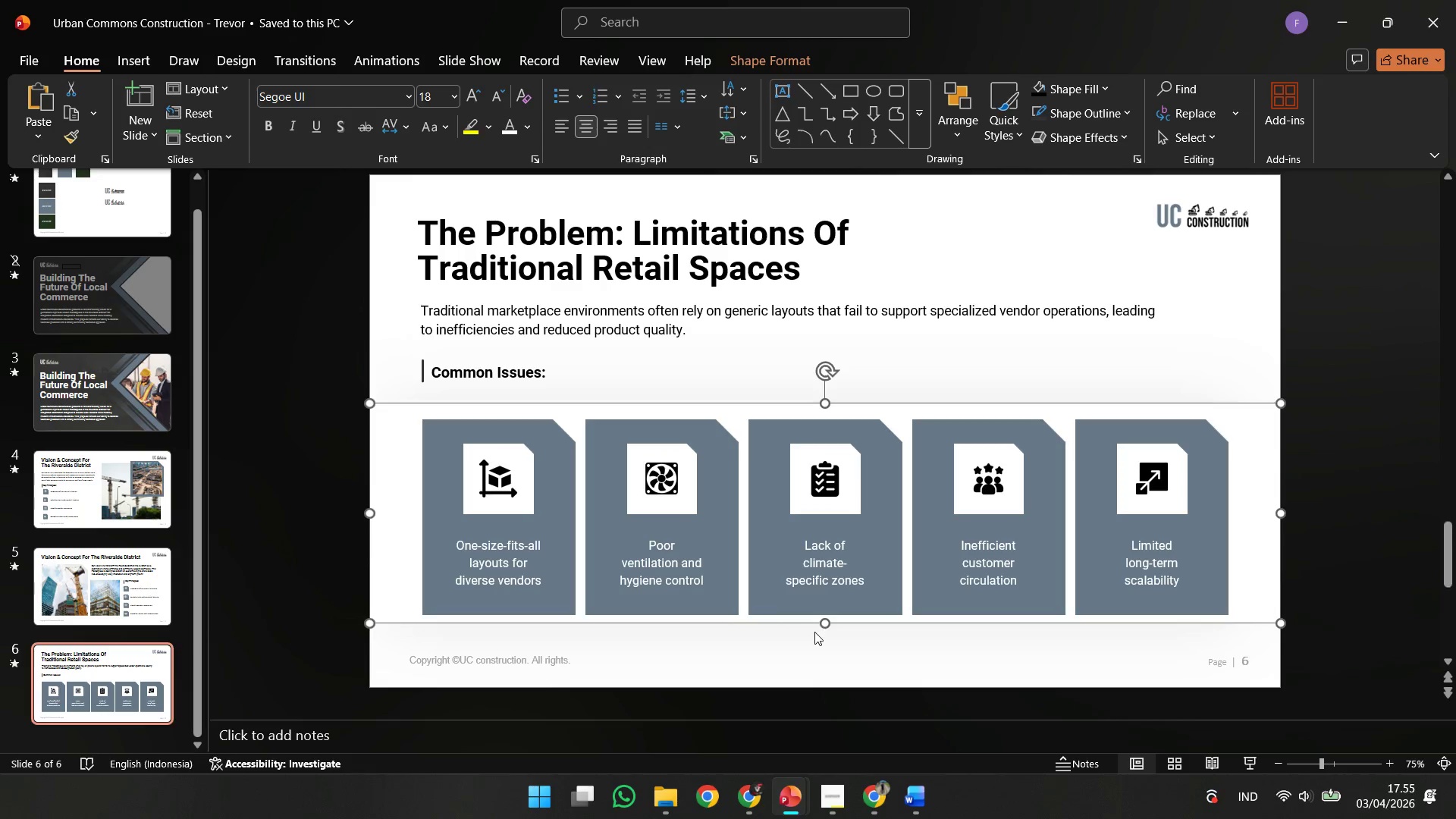 
left_click([814, 632])
 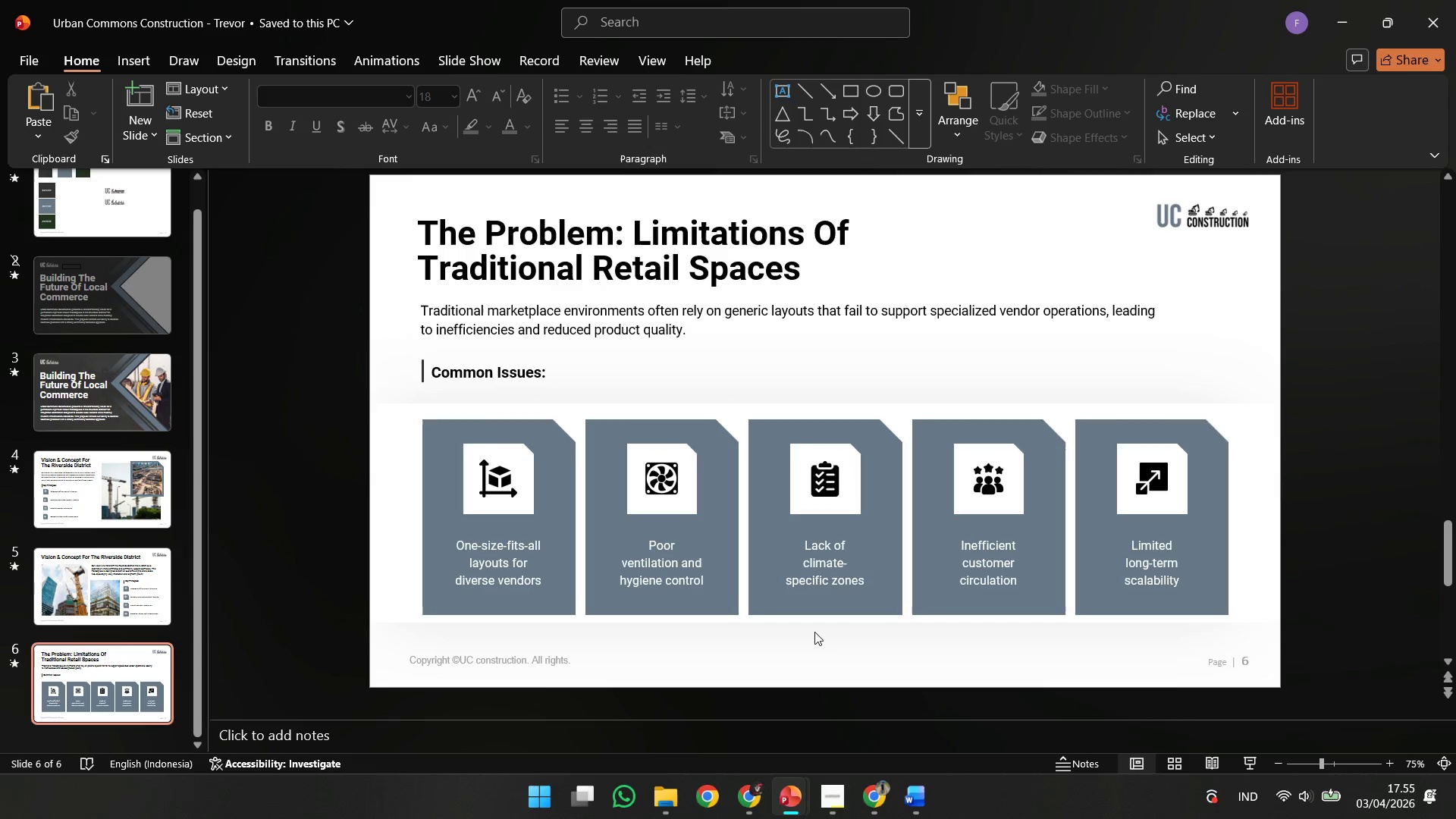 
key(Control+ControlLeft)
 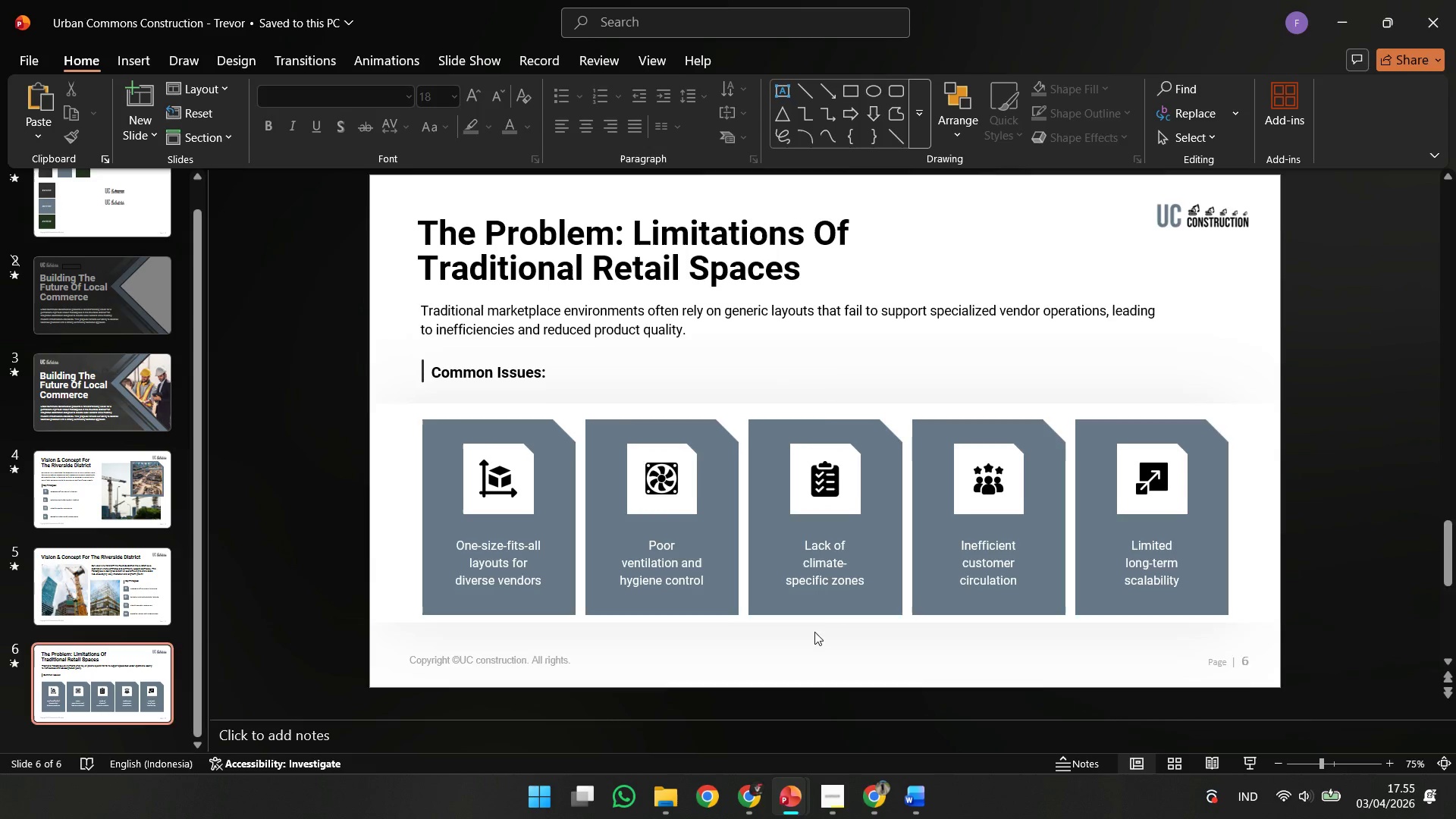 
key(Control+Z)
 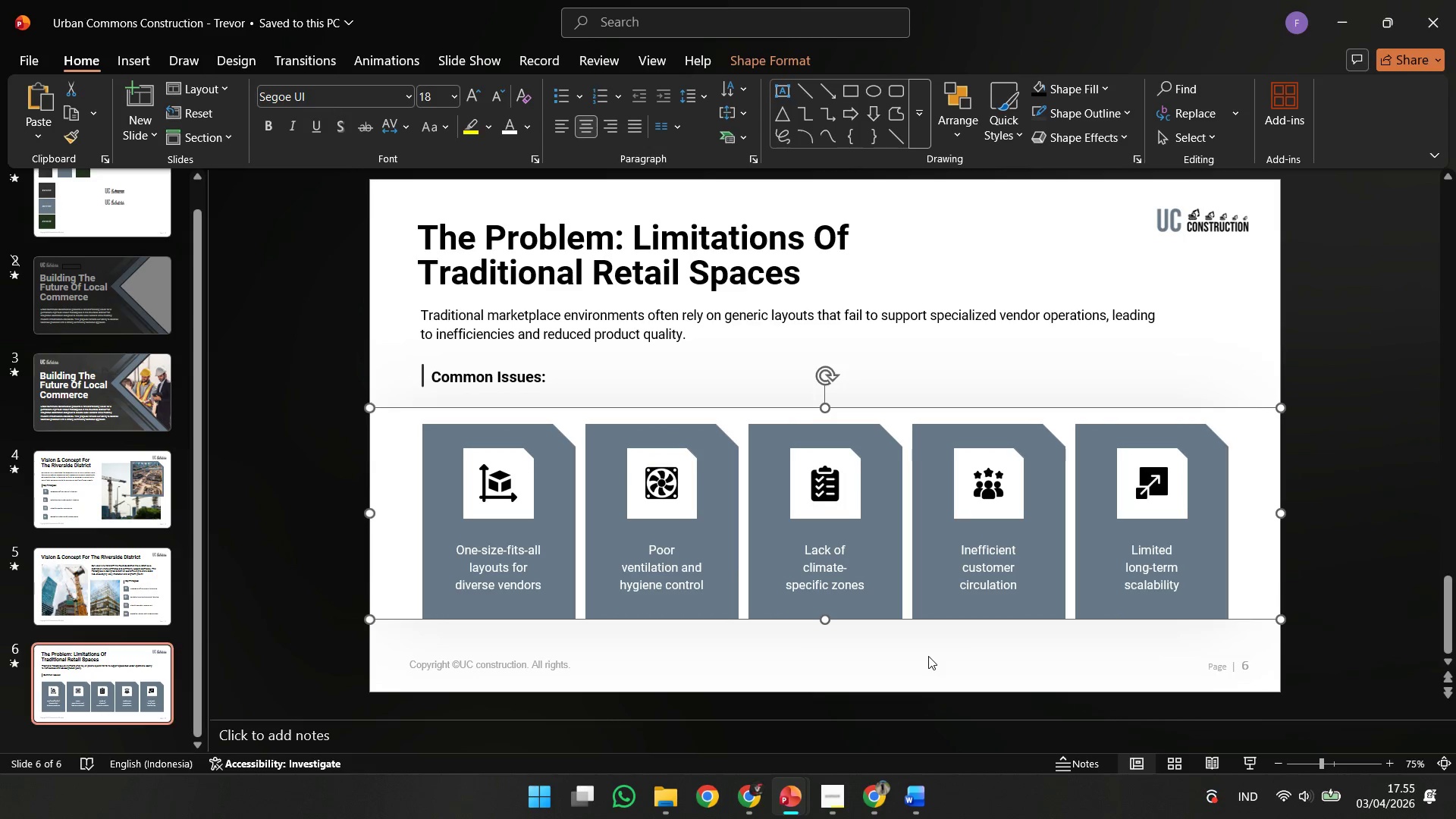 
key(ArrowDown)
 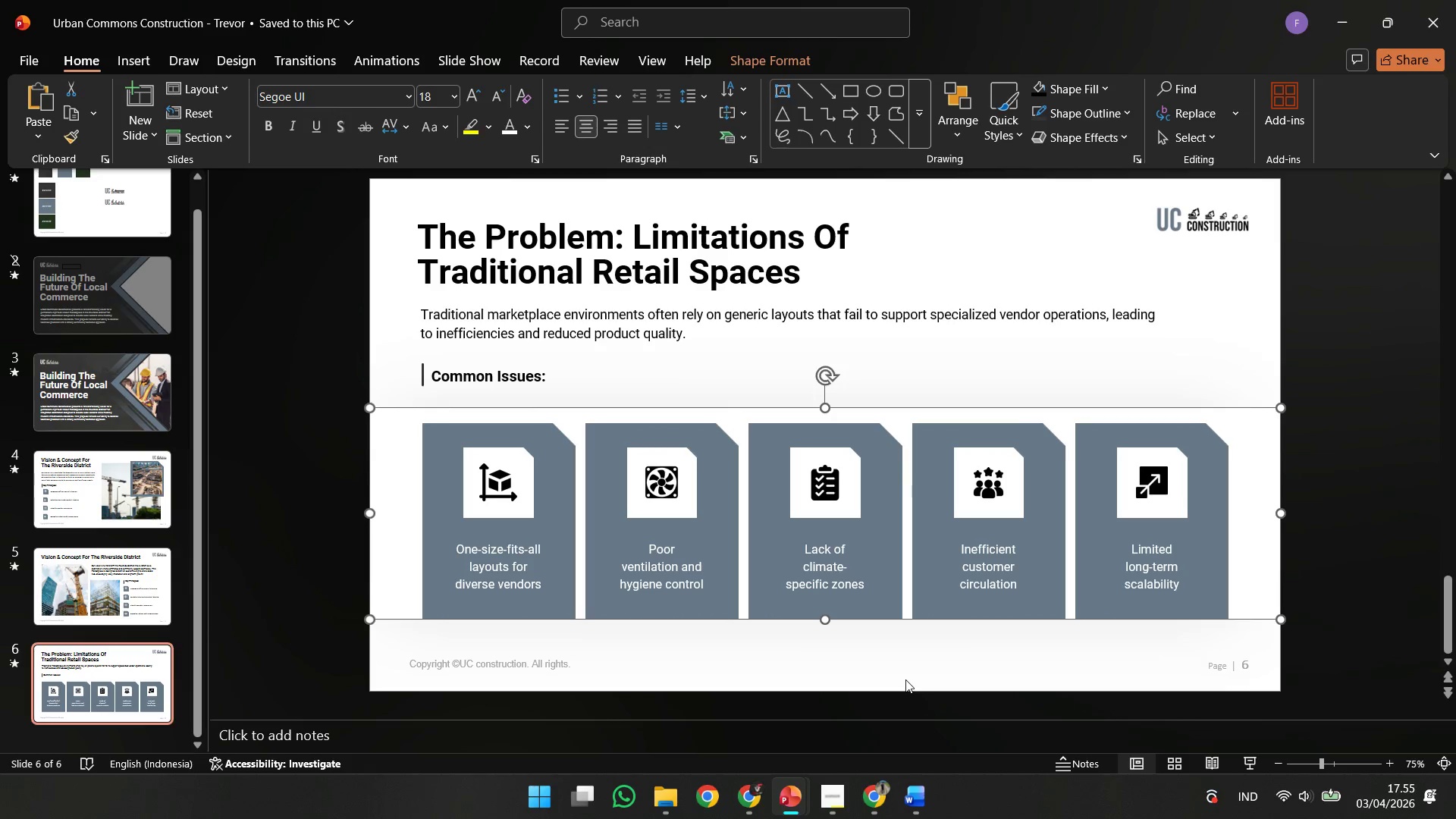 
left_click([905, 679])
 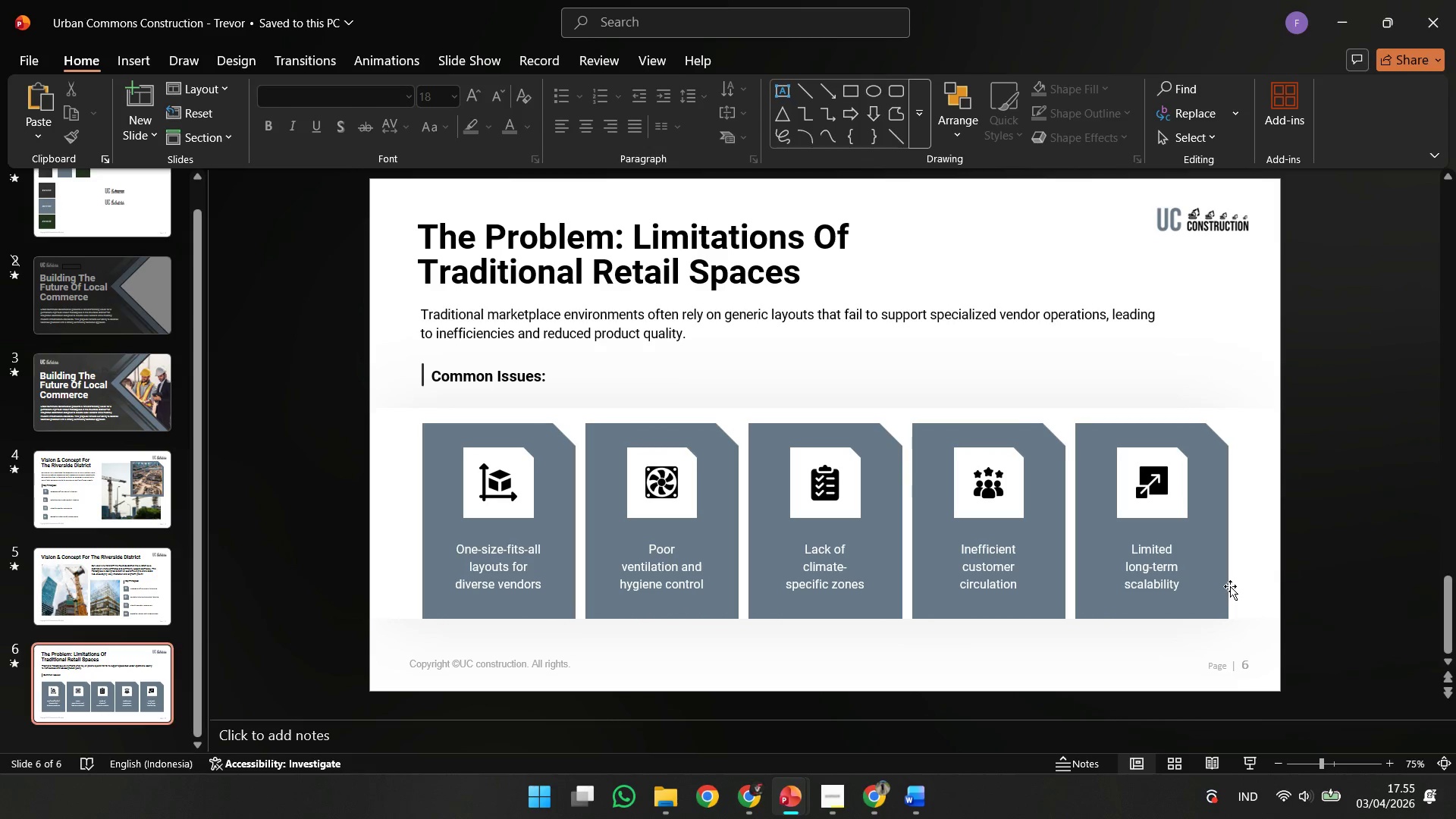 
left_click([1257, 583])
 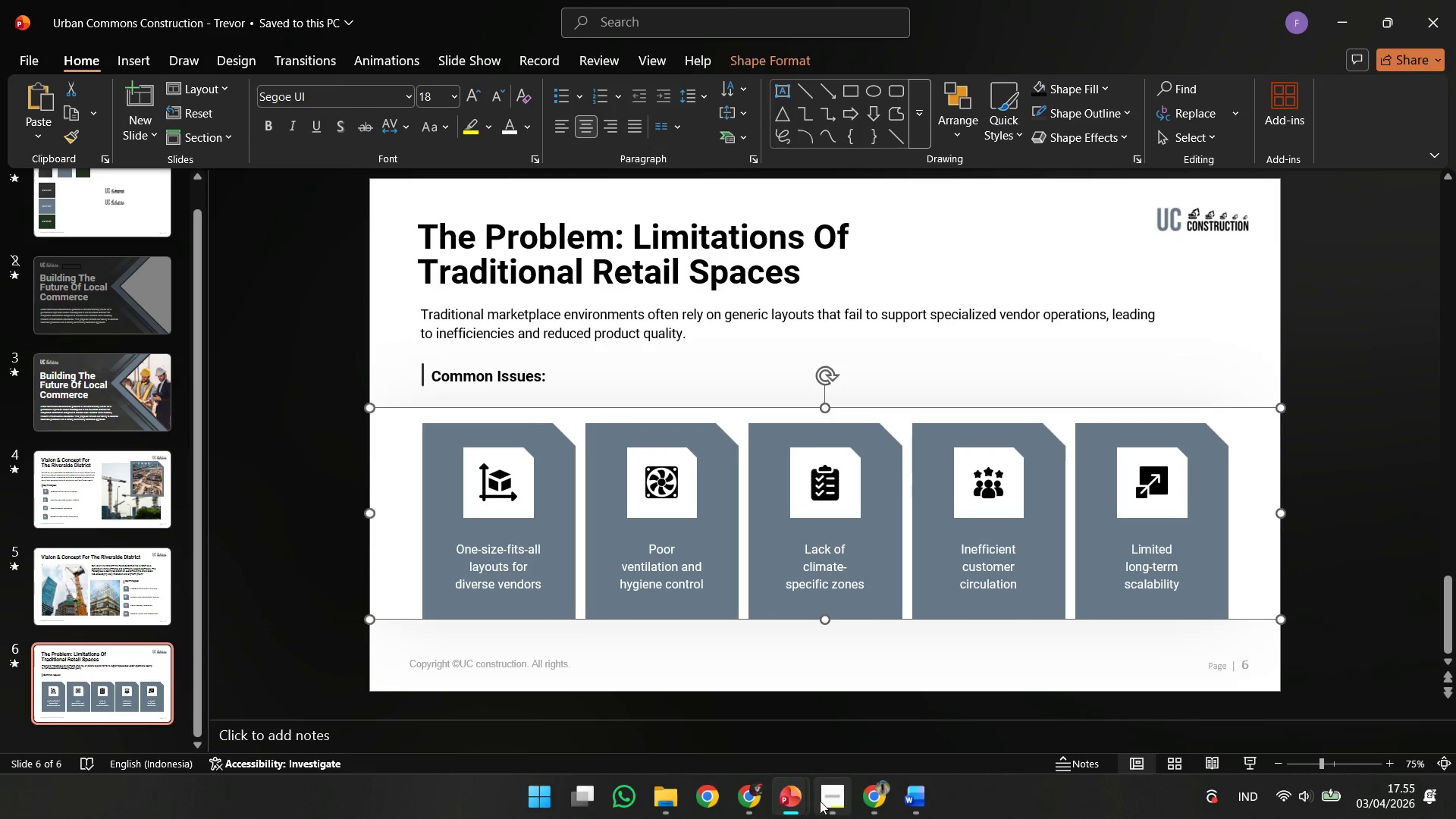 
left_click([819, 800])